 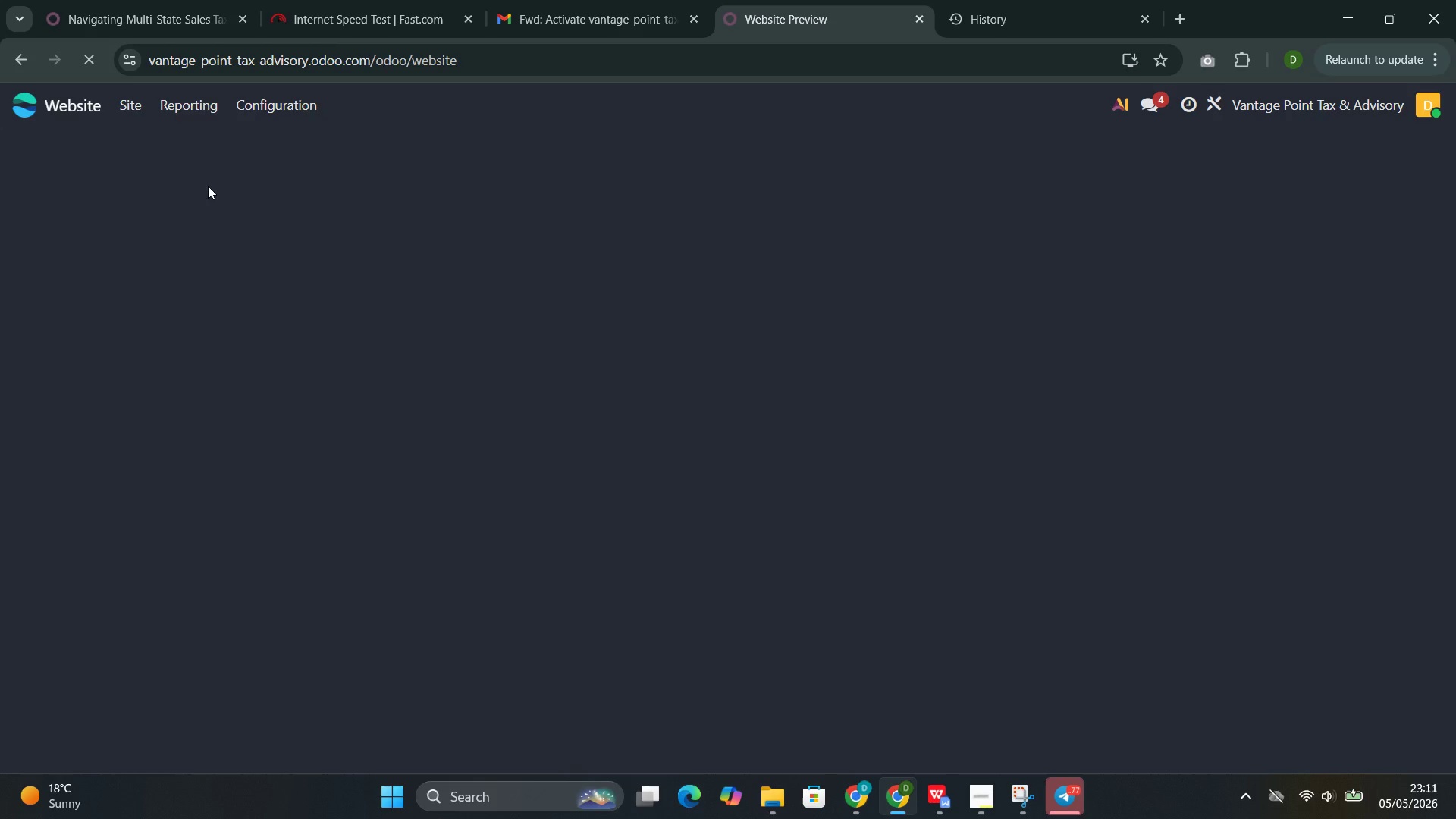 
left_click([135, 116])
 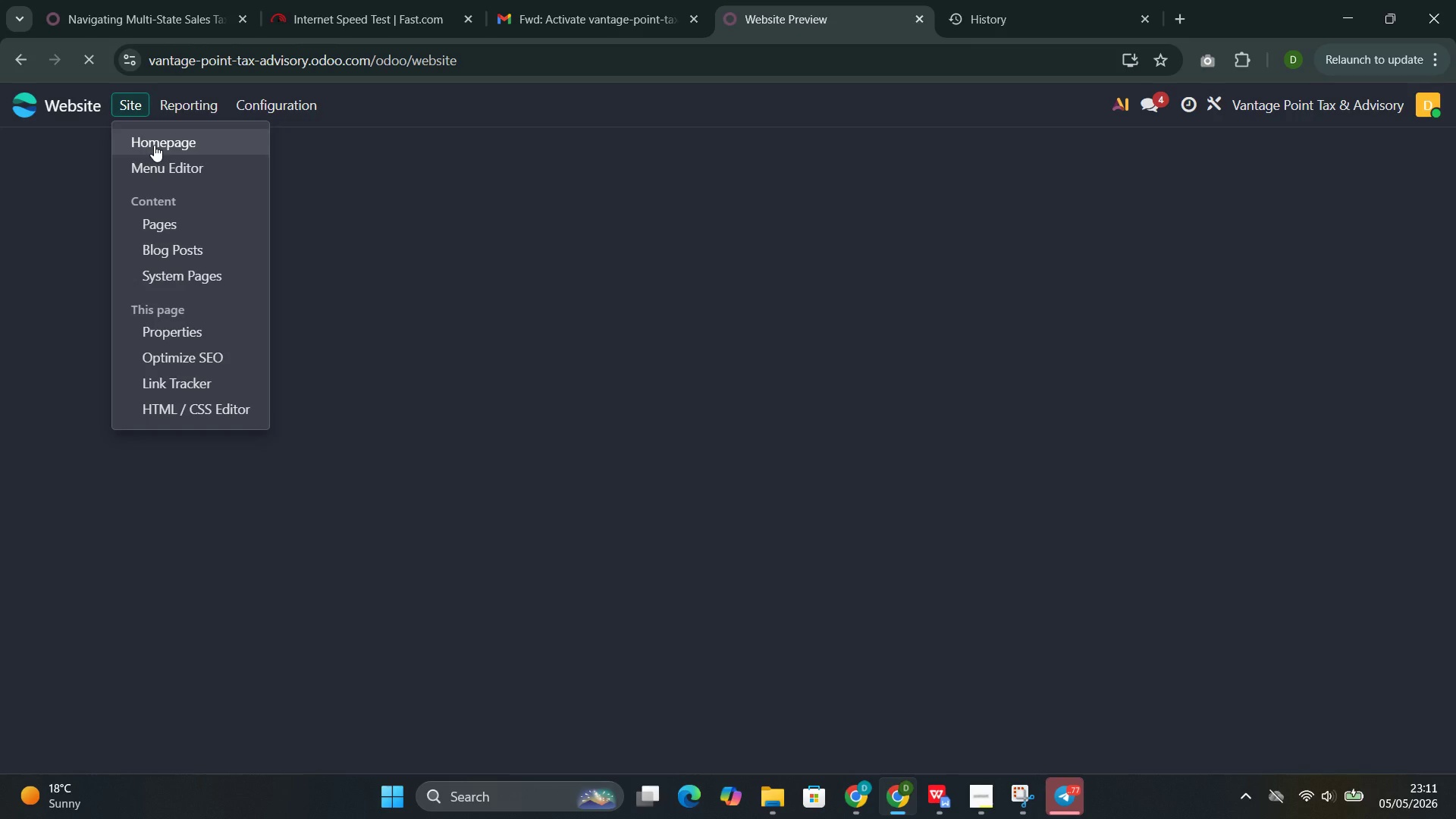 
left_click([154, 146])
 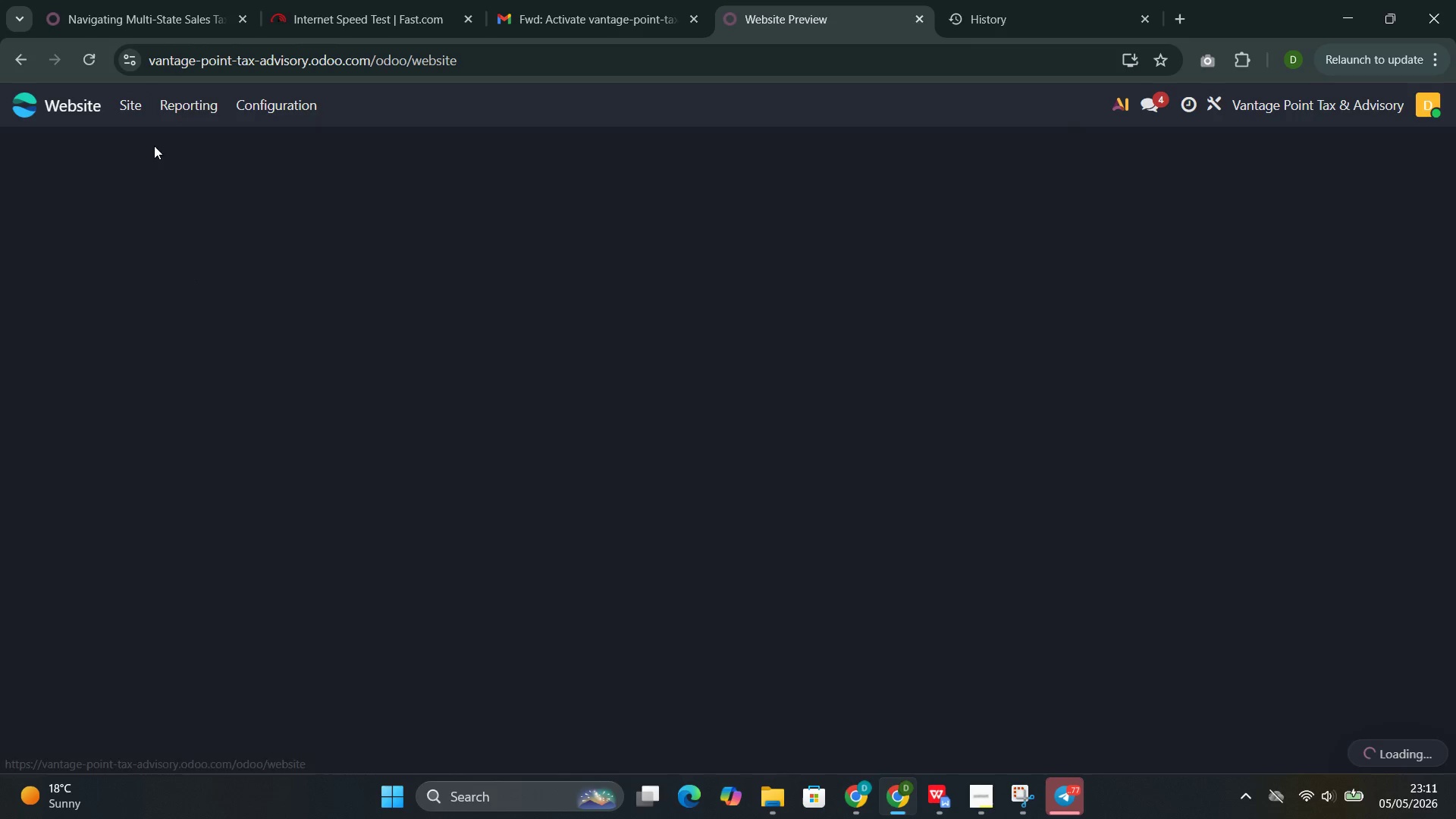 
mouse_move([328, 268])
 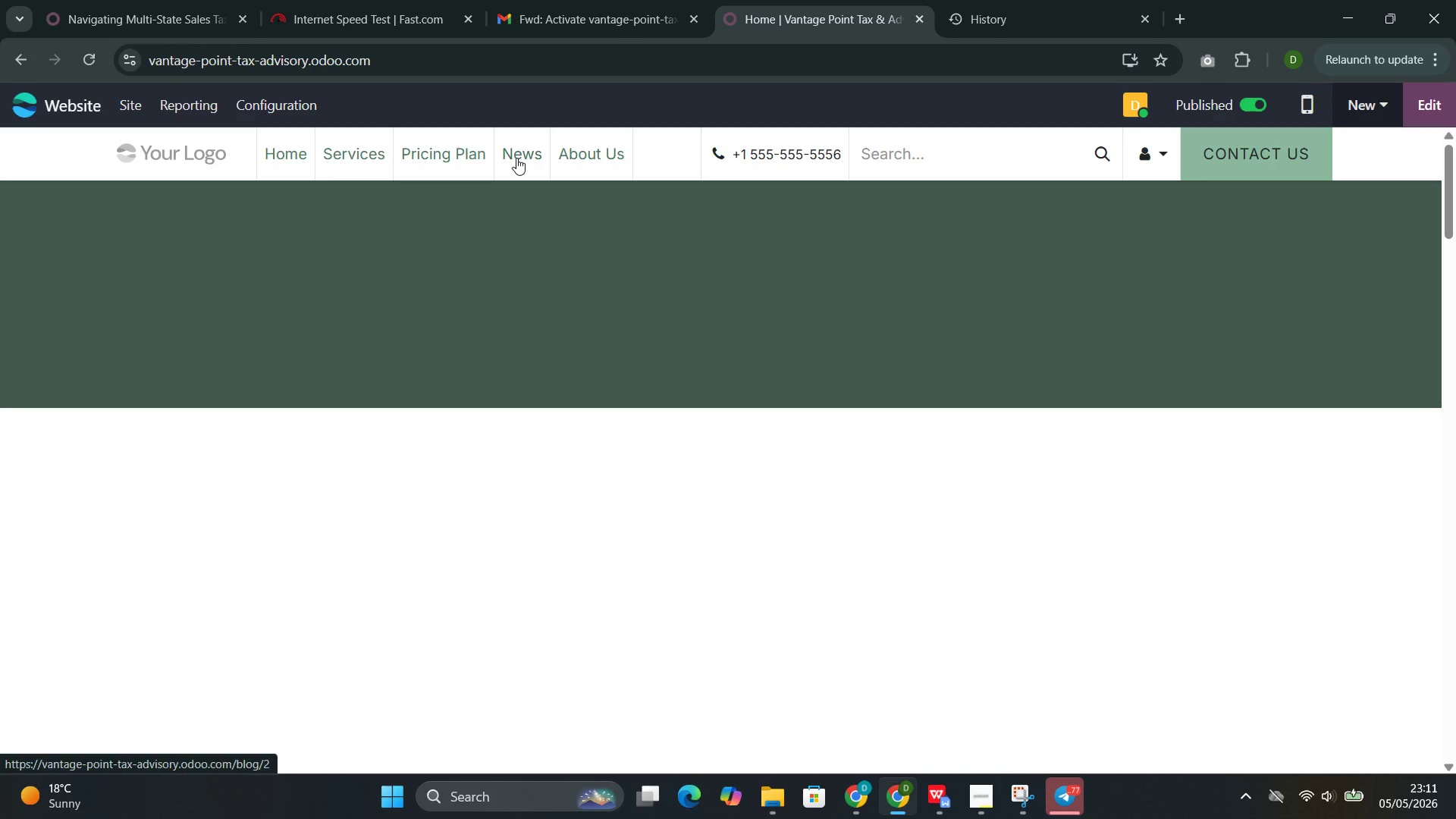 
left_click([516, 158])
 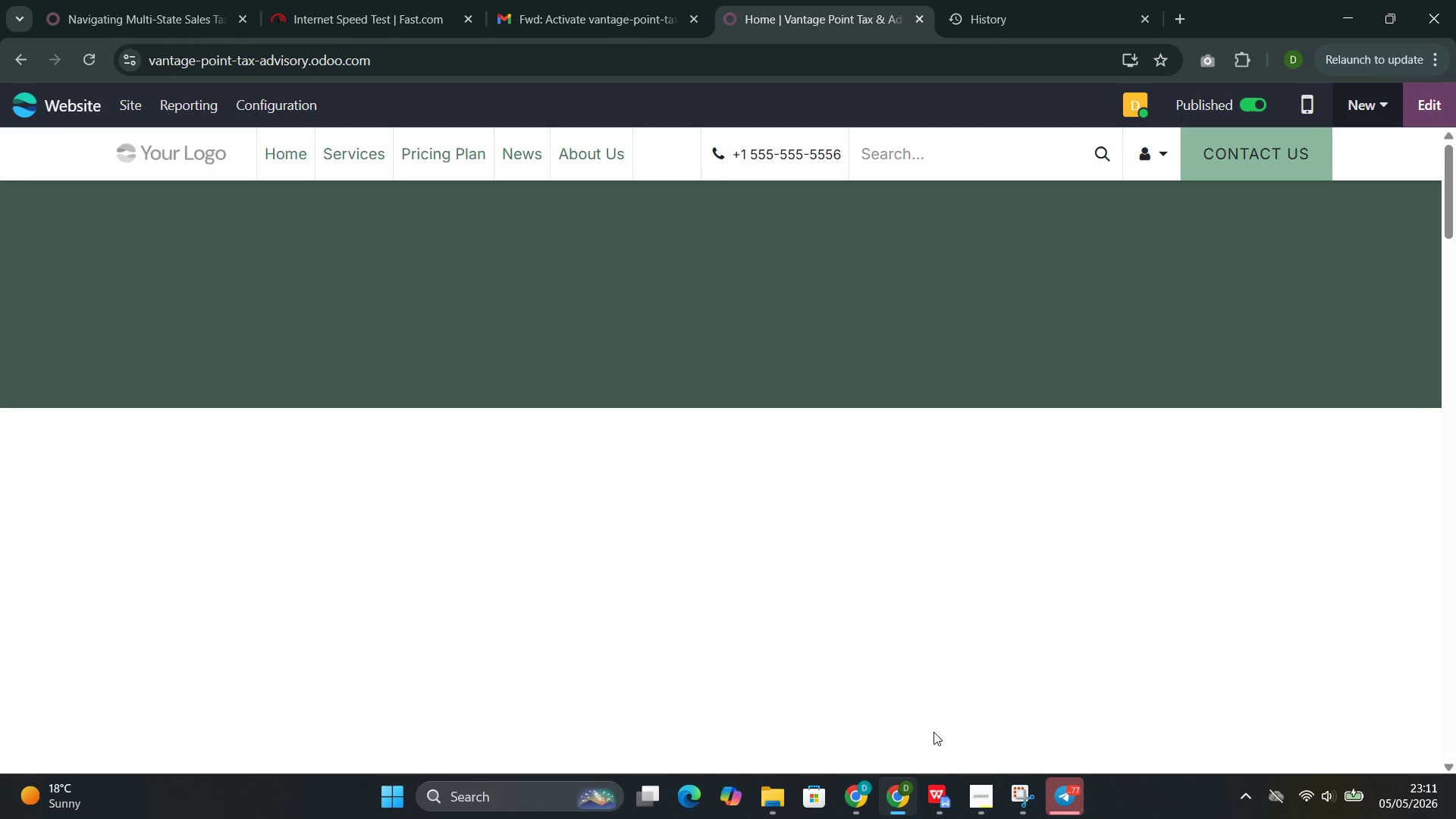 